 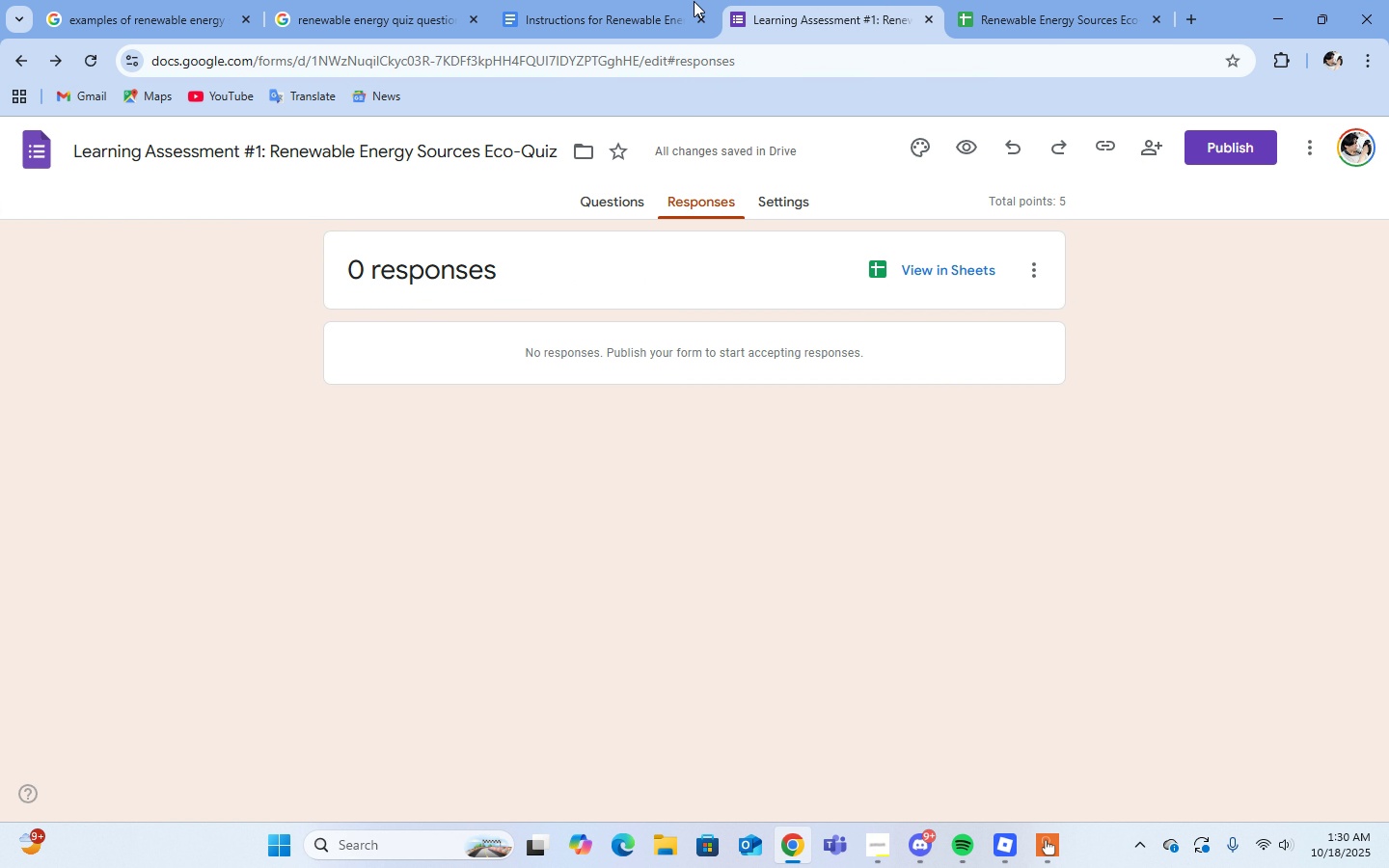 
left_click([681, 4])
 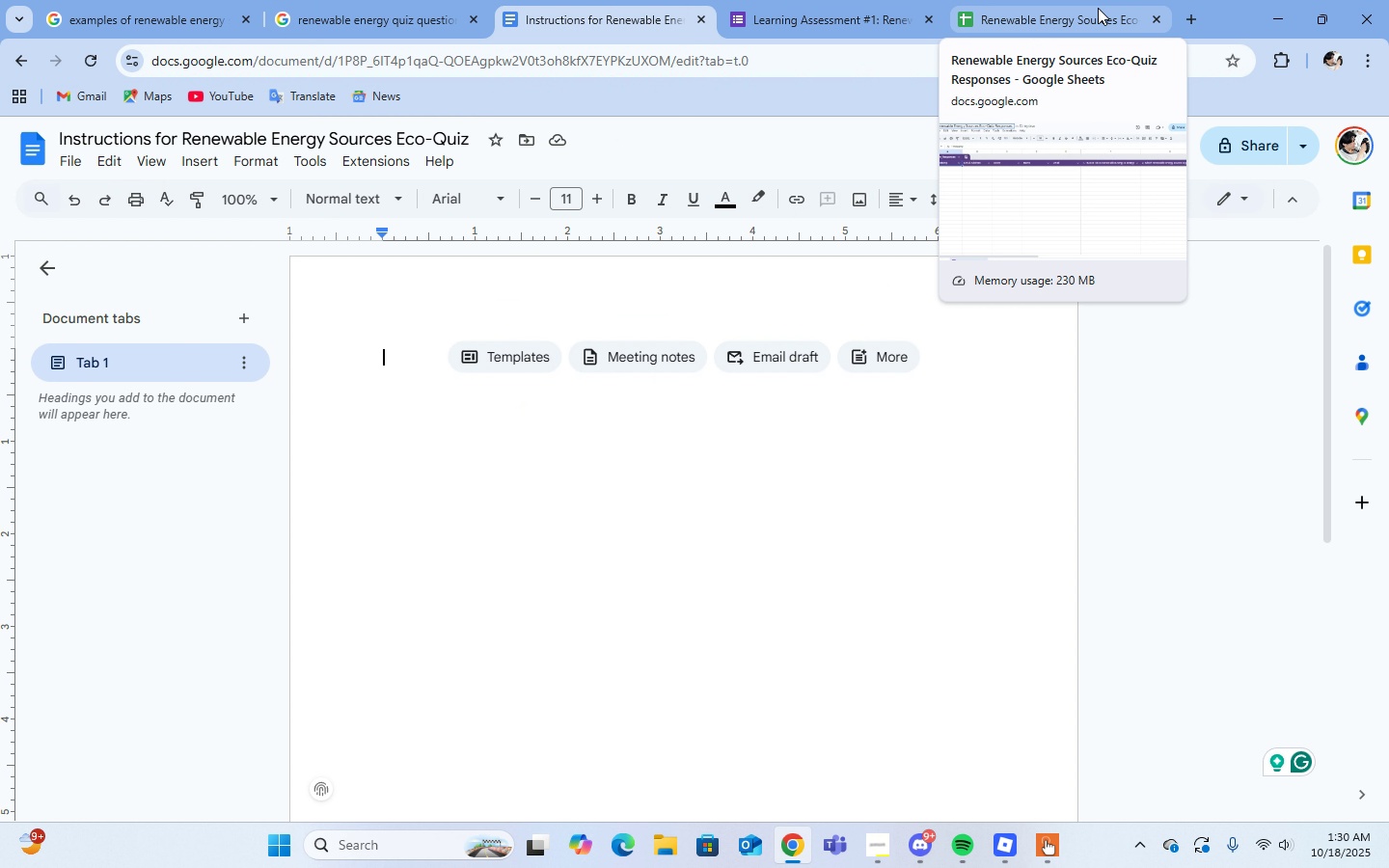 
left_click([1193, 18])
 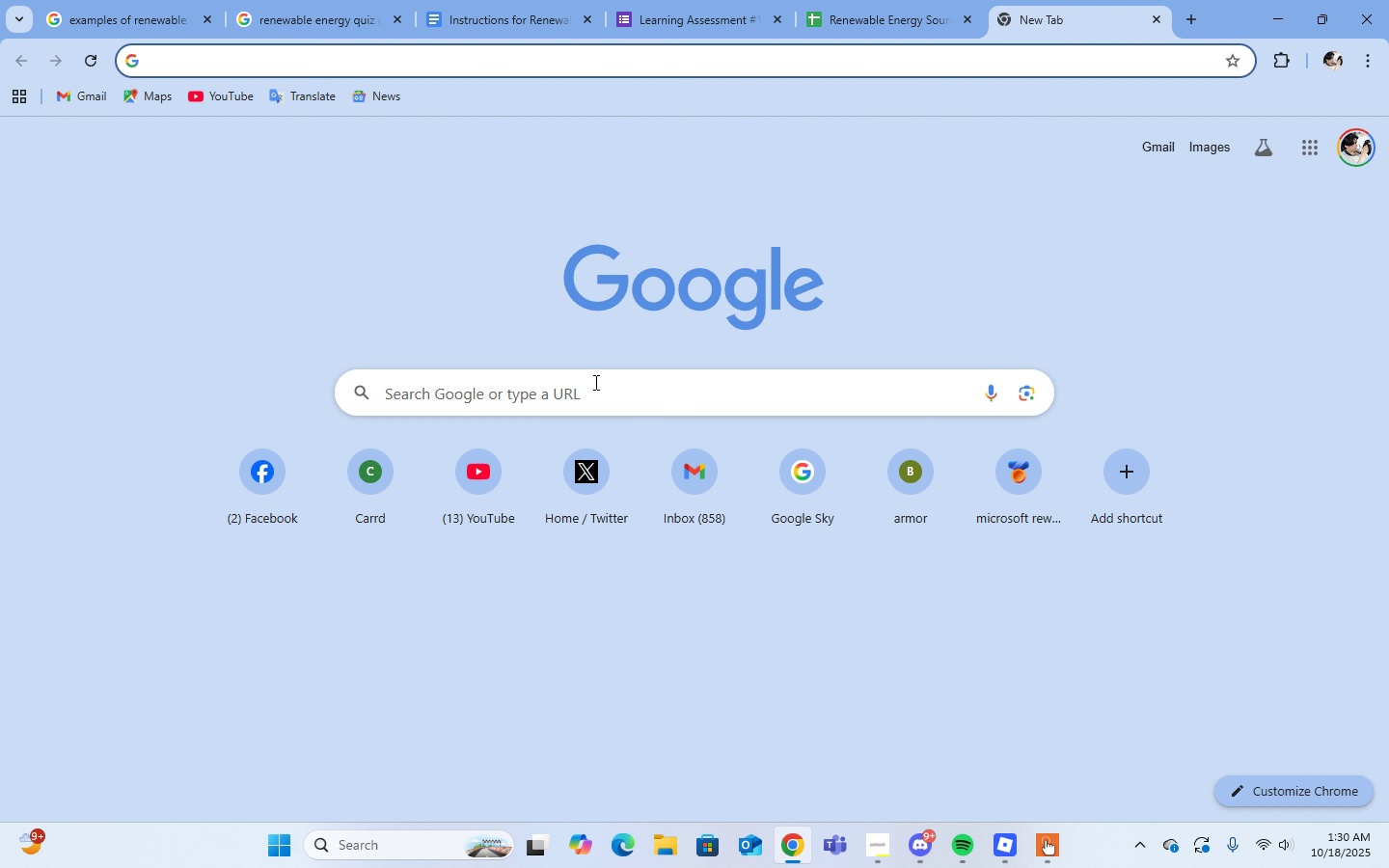 
left_click([594, 382])
 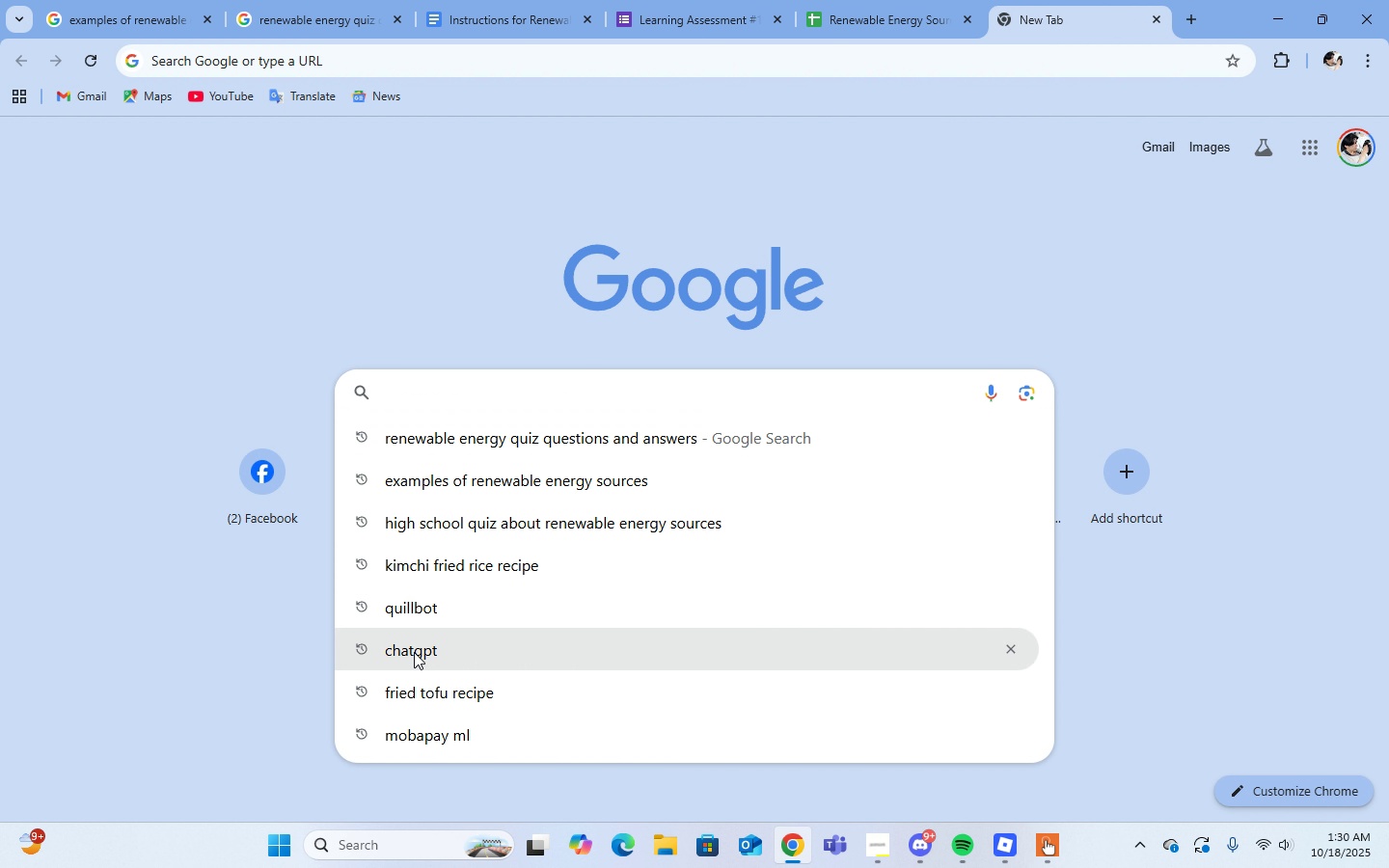 
double_click([414, 652])
 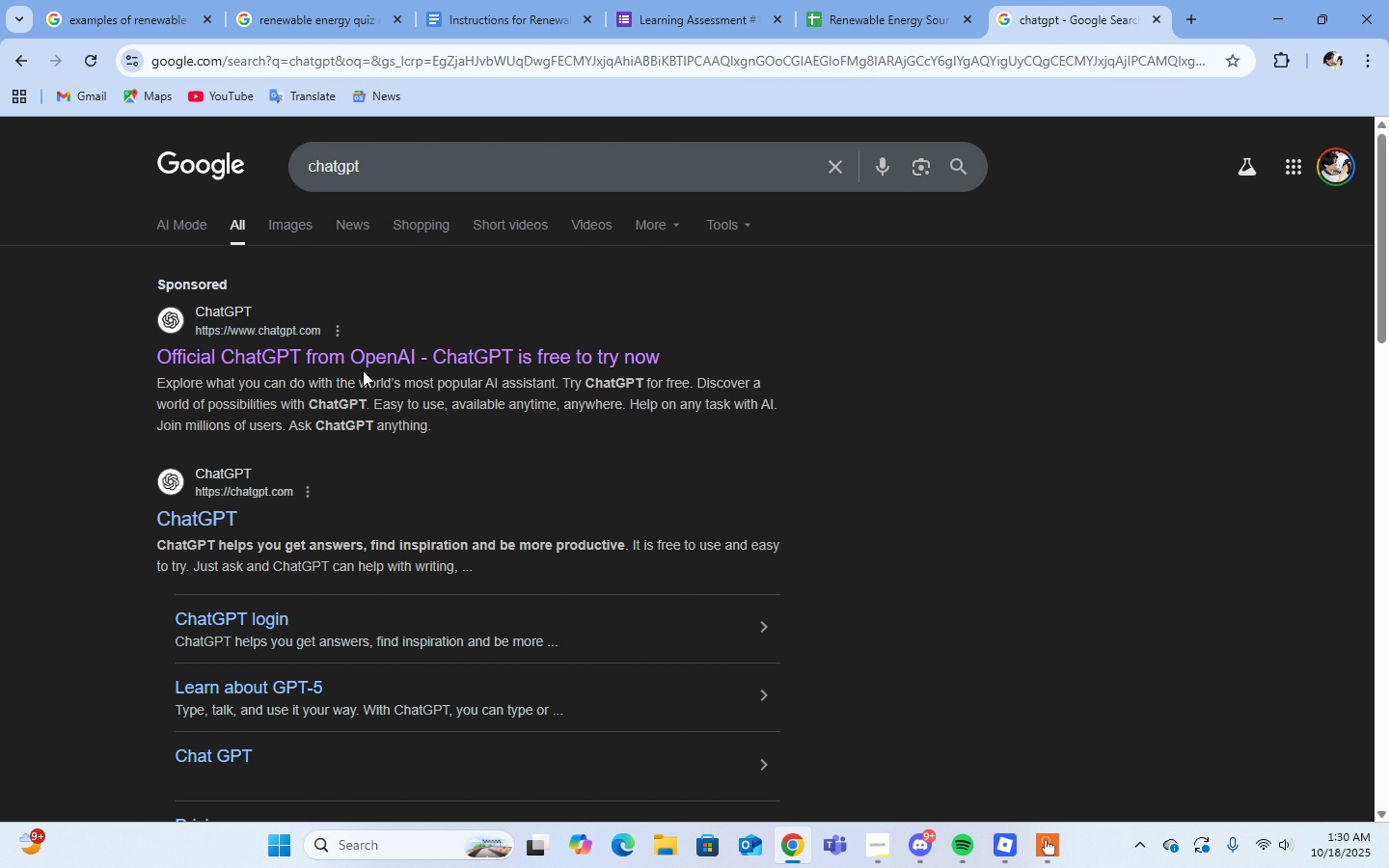 
left_click([362, 366])
 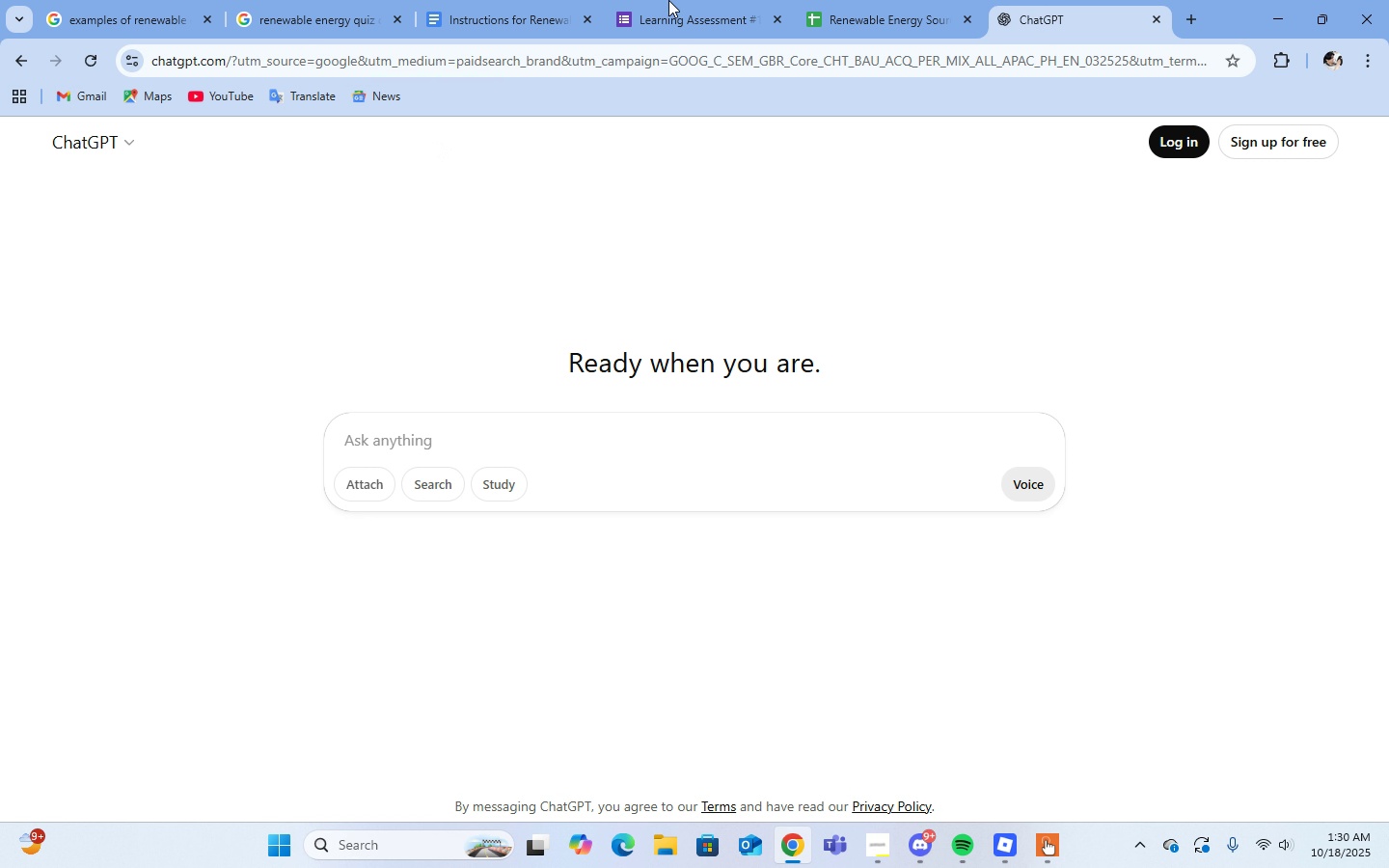 
left_click([687, 3])
 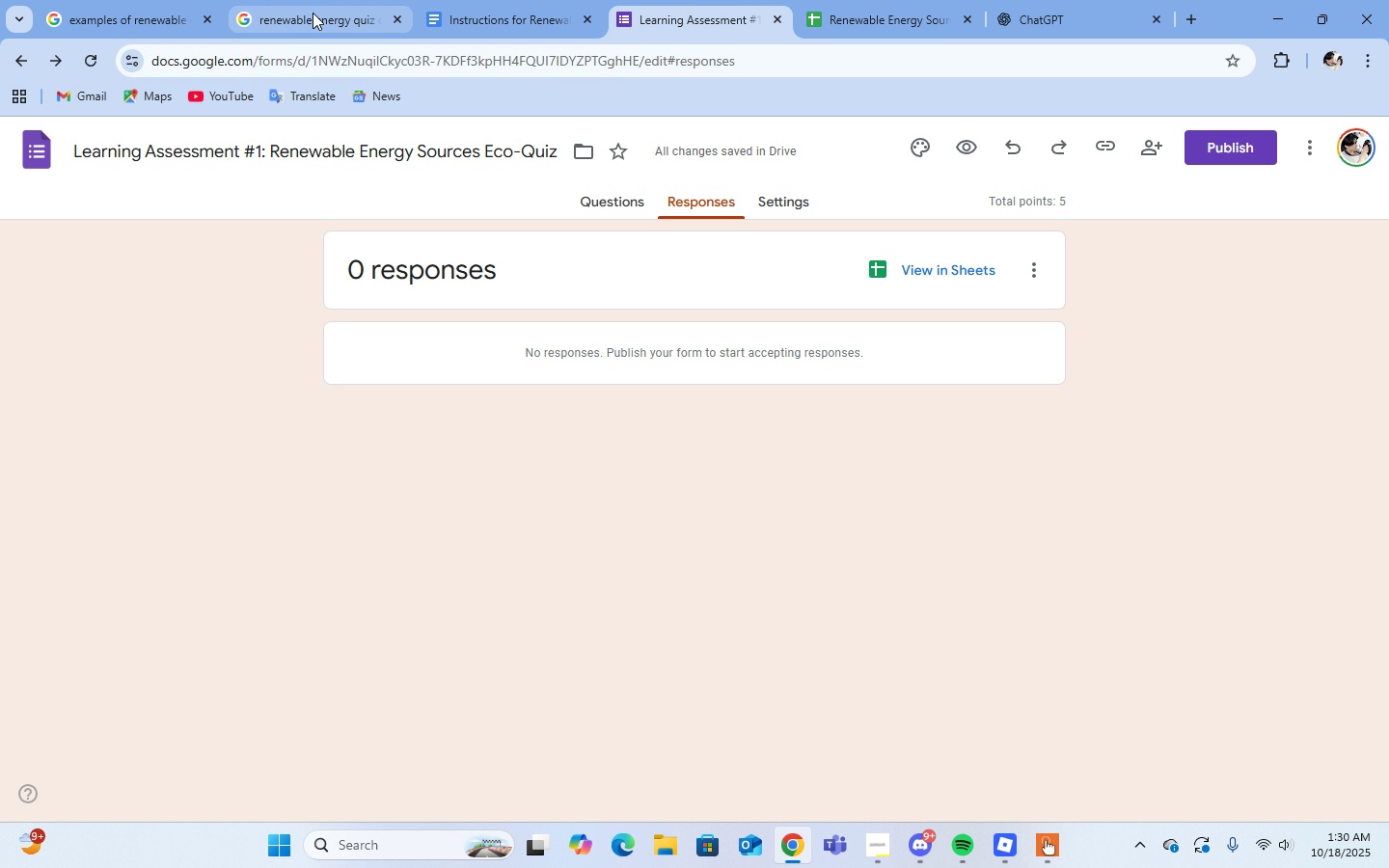 
scroll: coordinate [605, 436], scroll_direction: up, amount: 4.0
 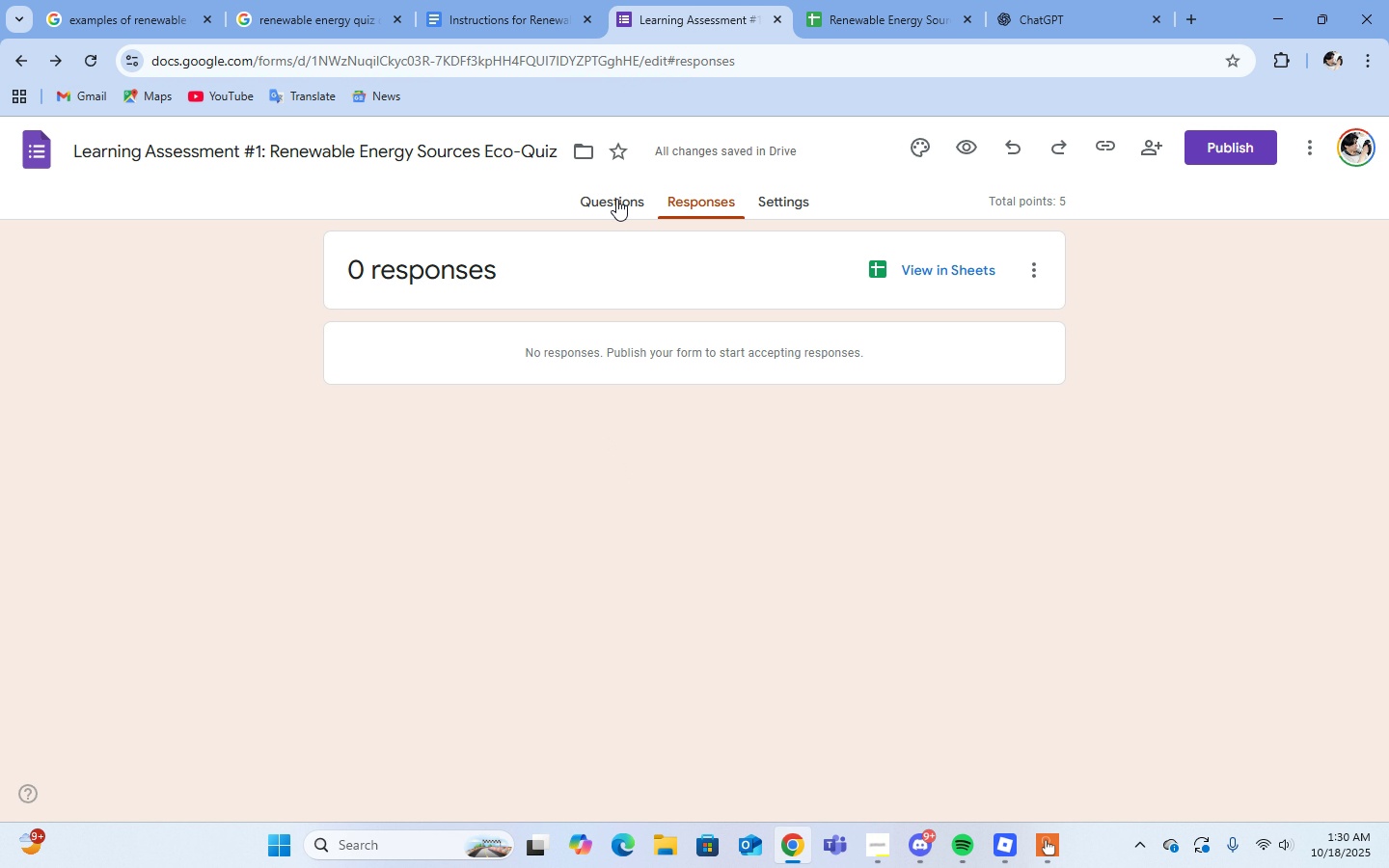 
left_click([616, 199])
 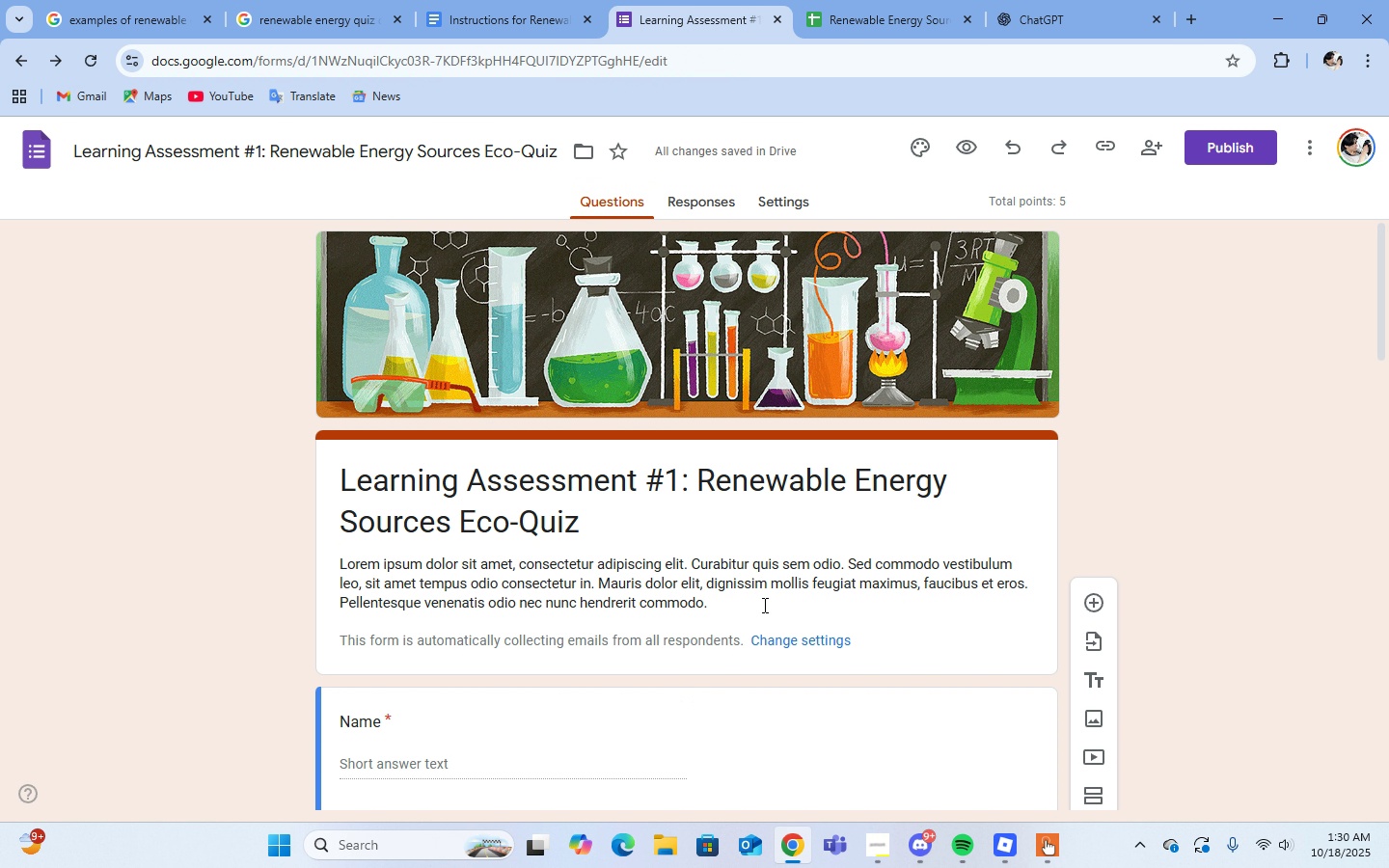 
left_click([739, 600])
 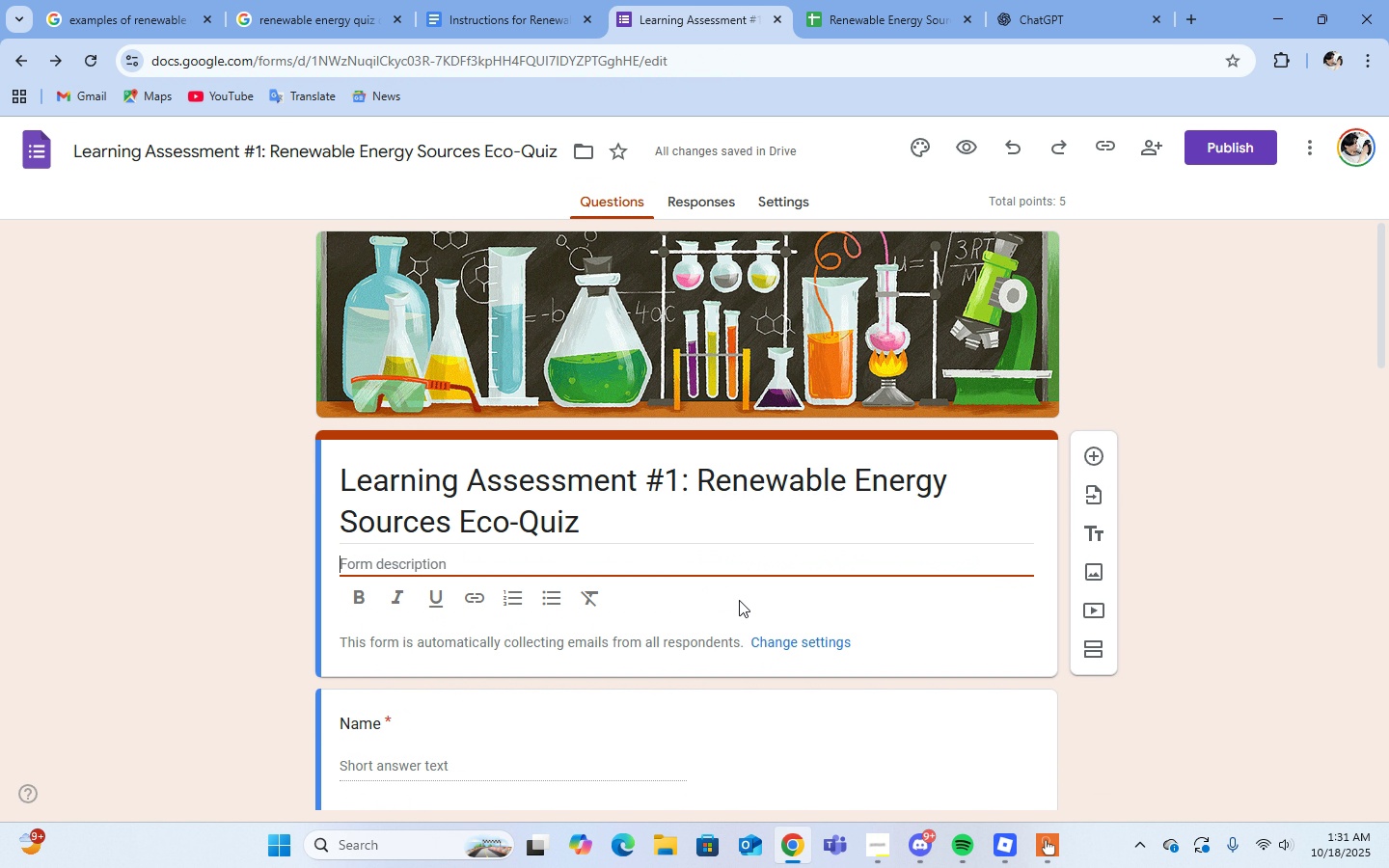 
key(Backspace)
 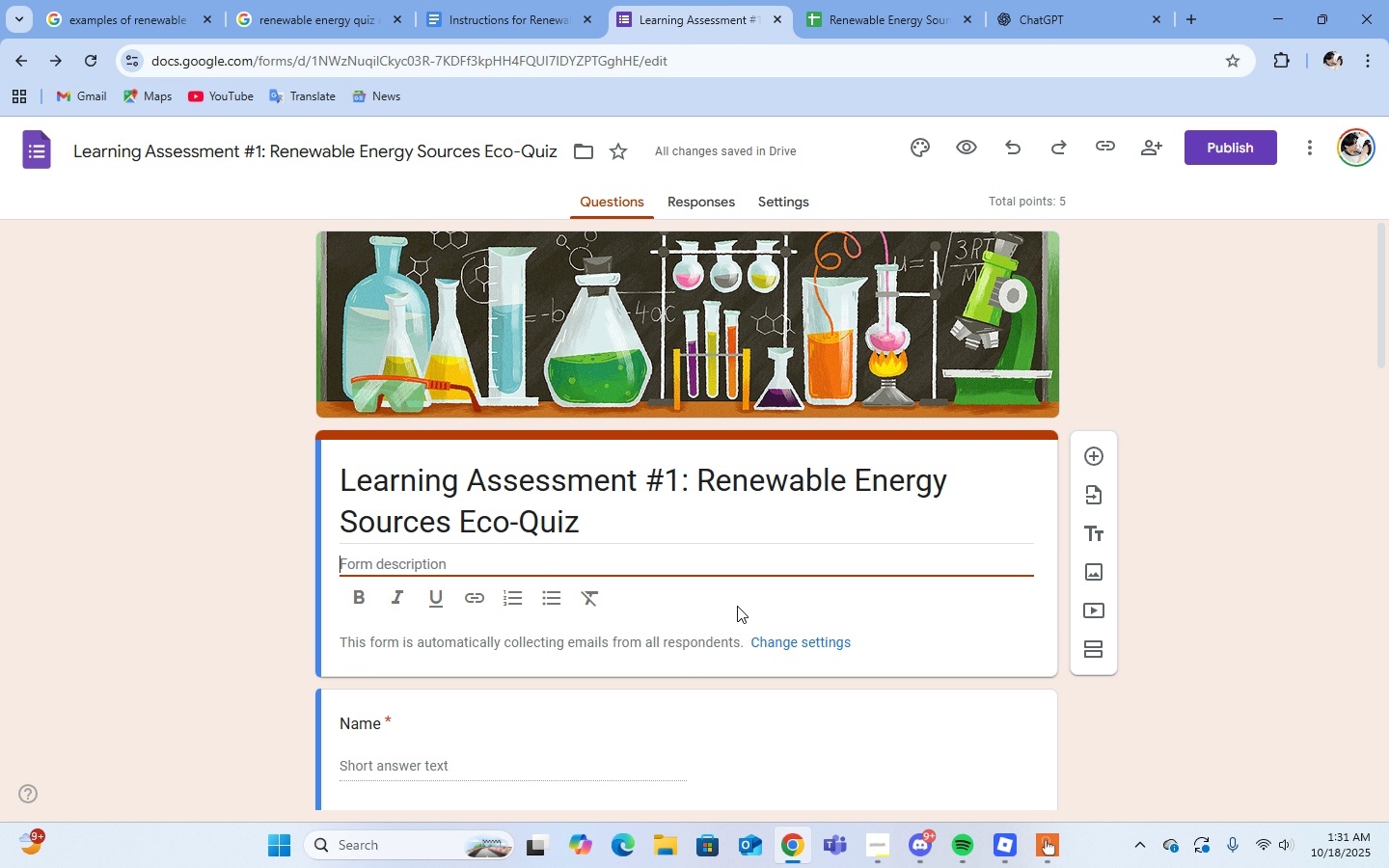 
wait(7.34)
 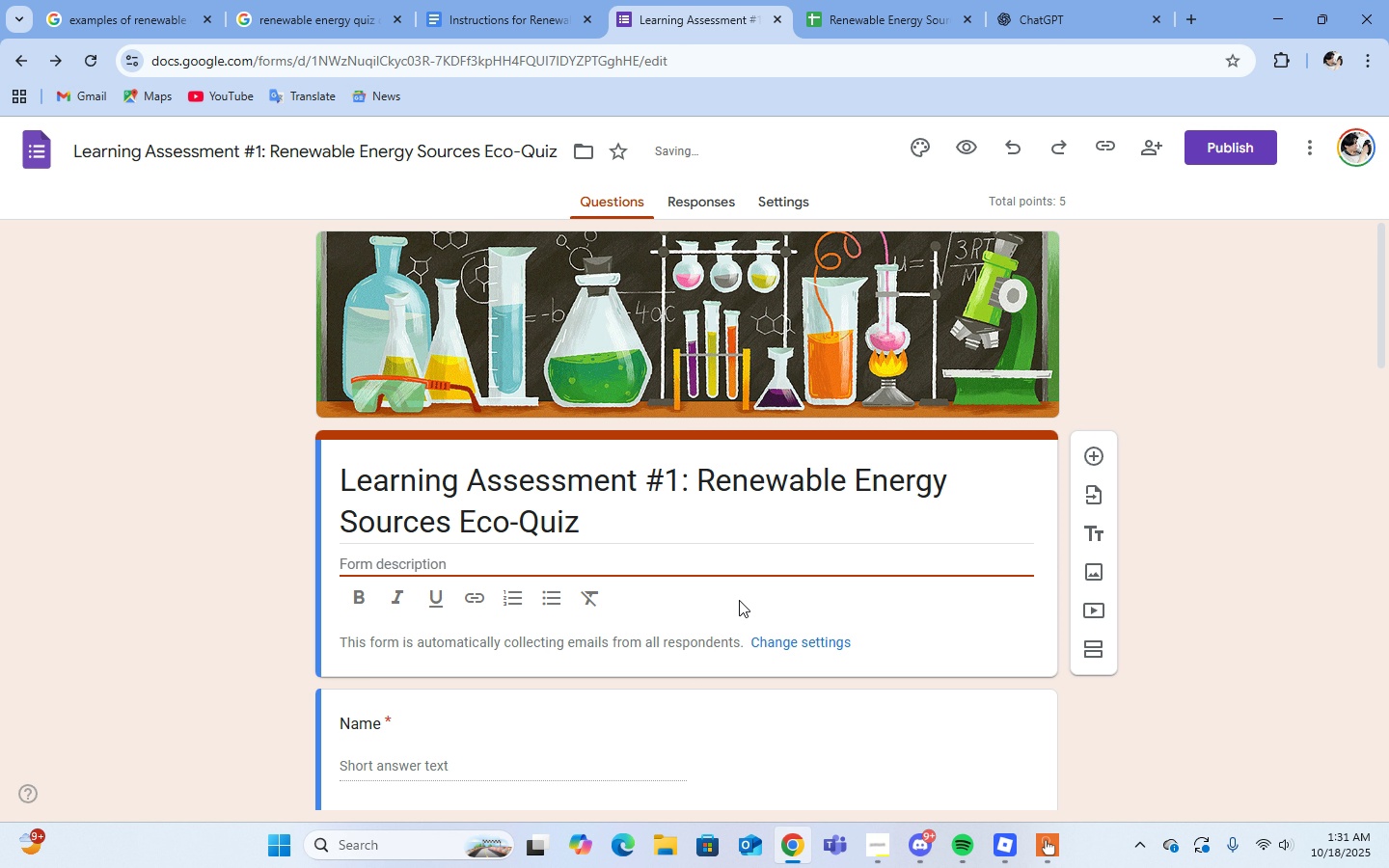 
scroll: coordinate [780, 648], scroll_direction: down, amount: 4.0
 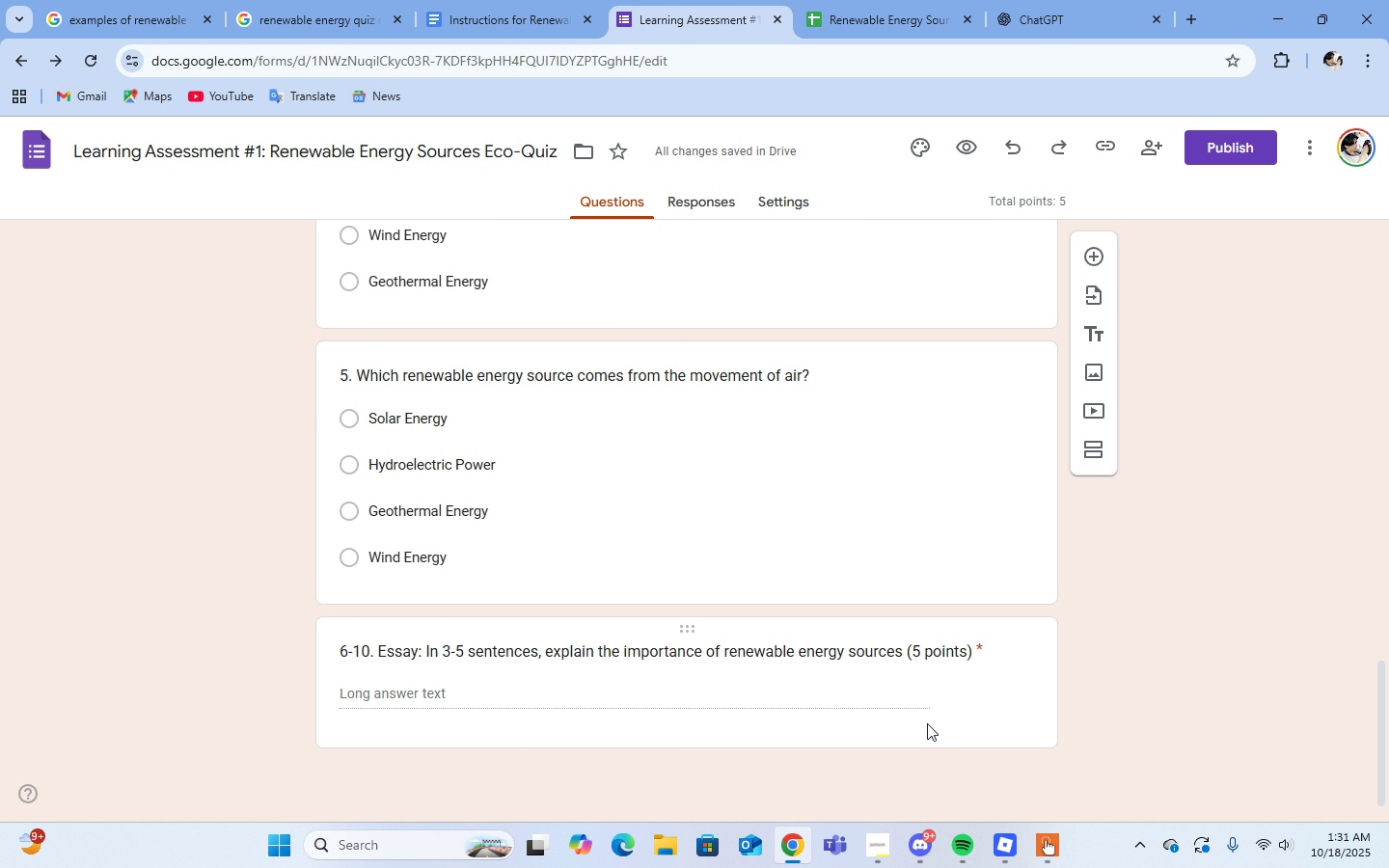 
left_click([907, 0])
 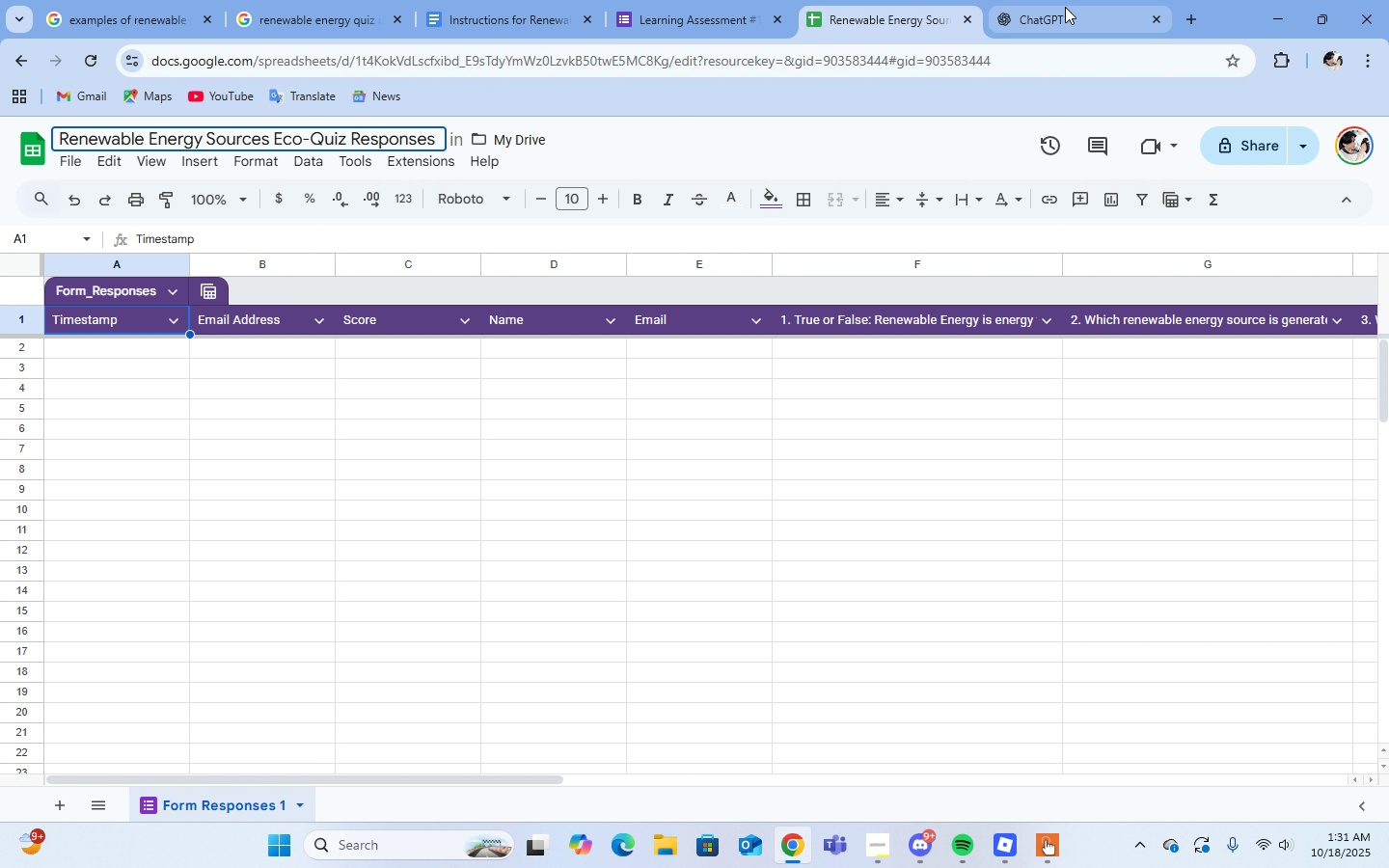 
left_click([1065, 7])
 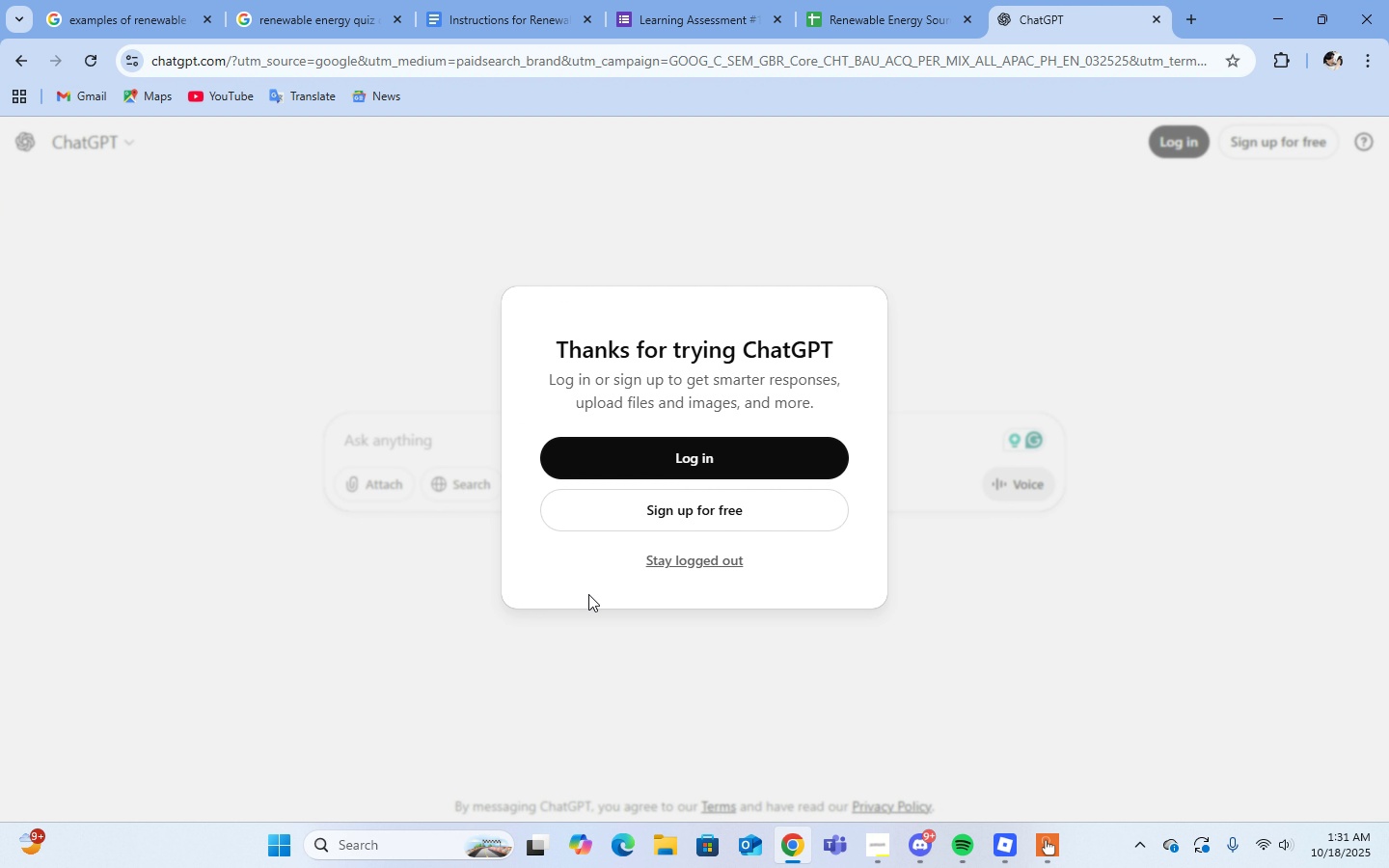 
left_click([670, 556])
 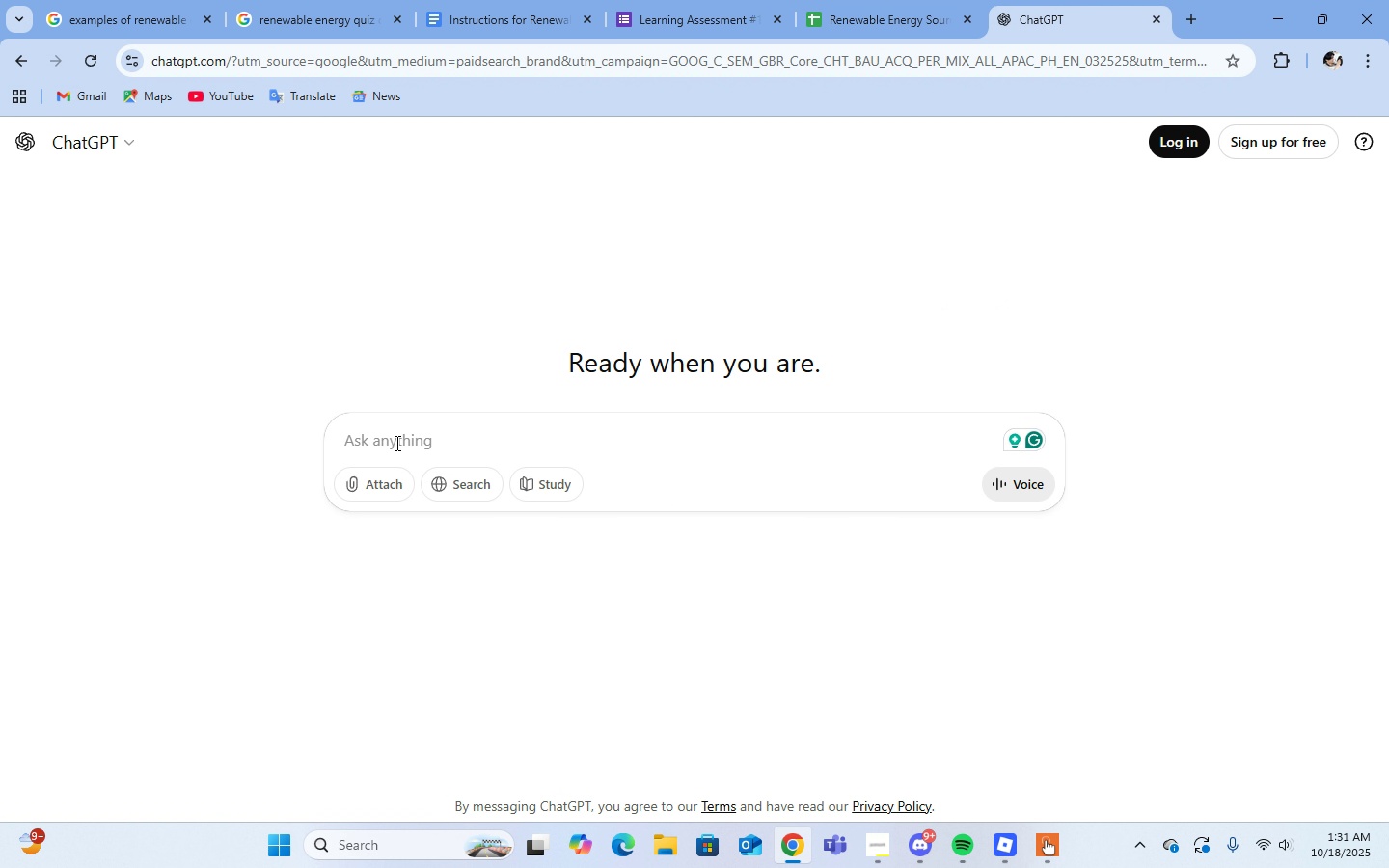 
left_click([395, 443])
 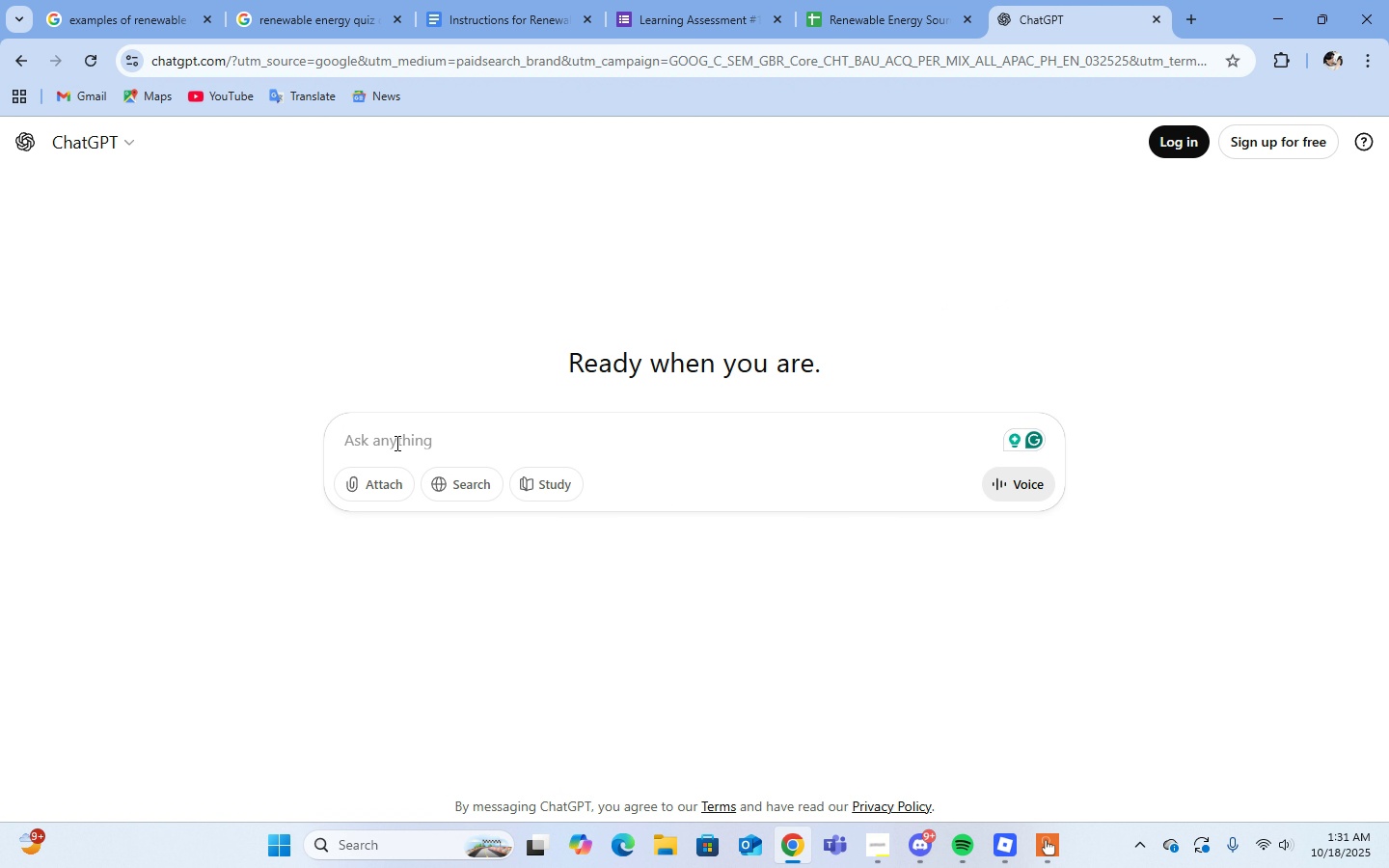 
type(create an instruction for )